 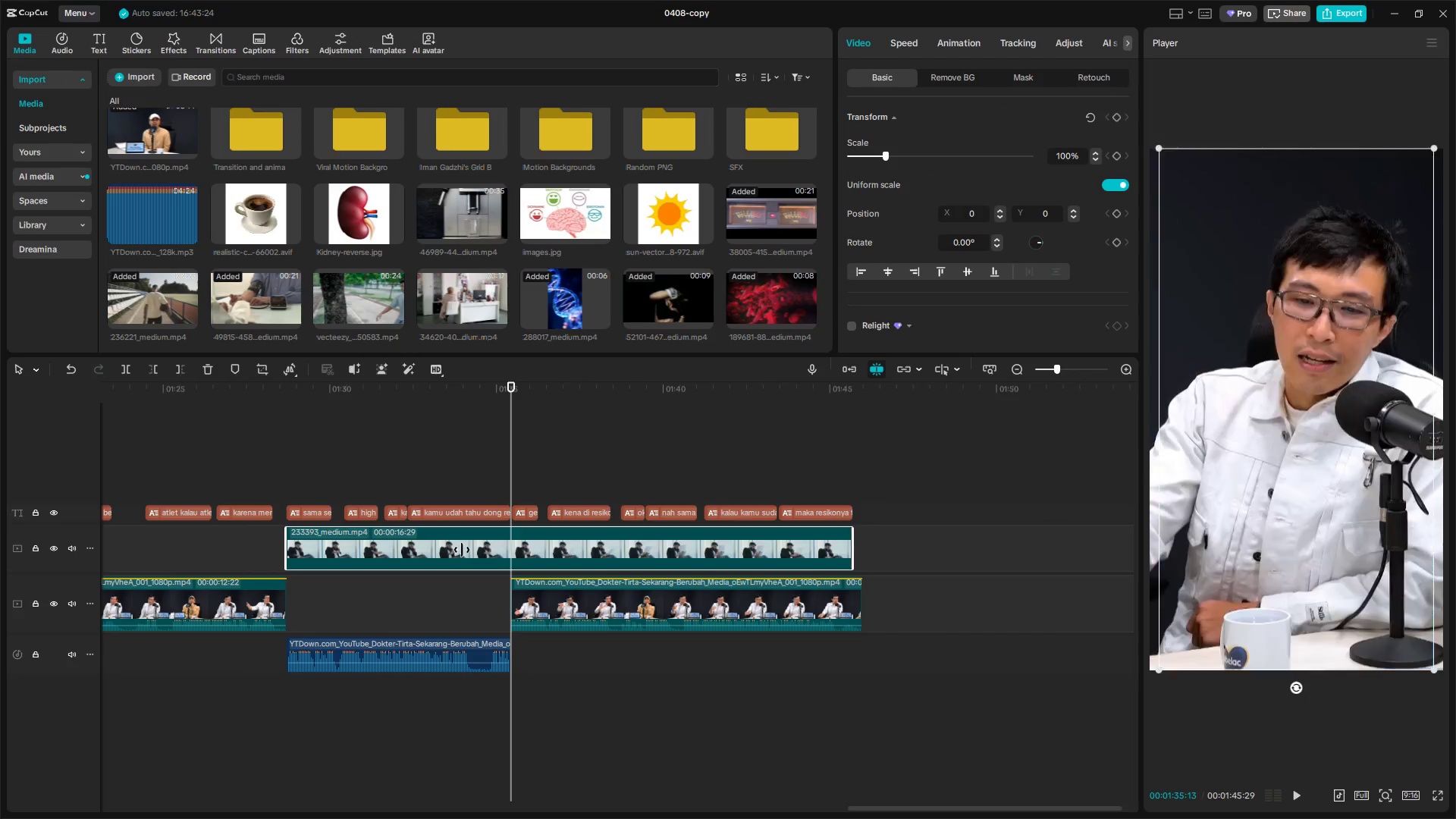 
left_click_drag(start_coordinate=[459, 548], to_coordinate=[456, 598])
 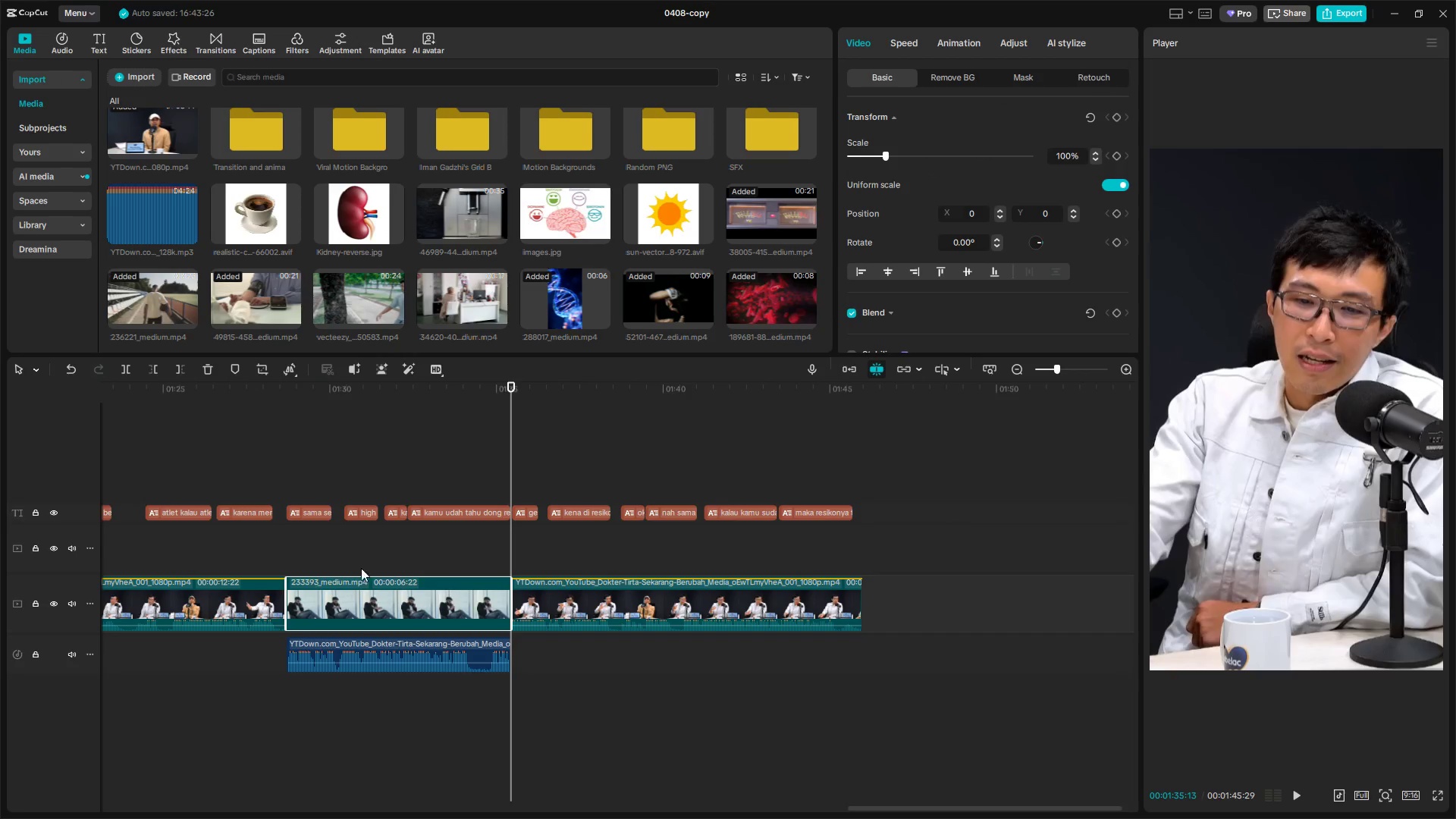 
left_click([266, 534])
 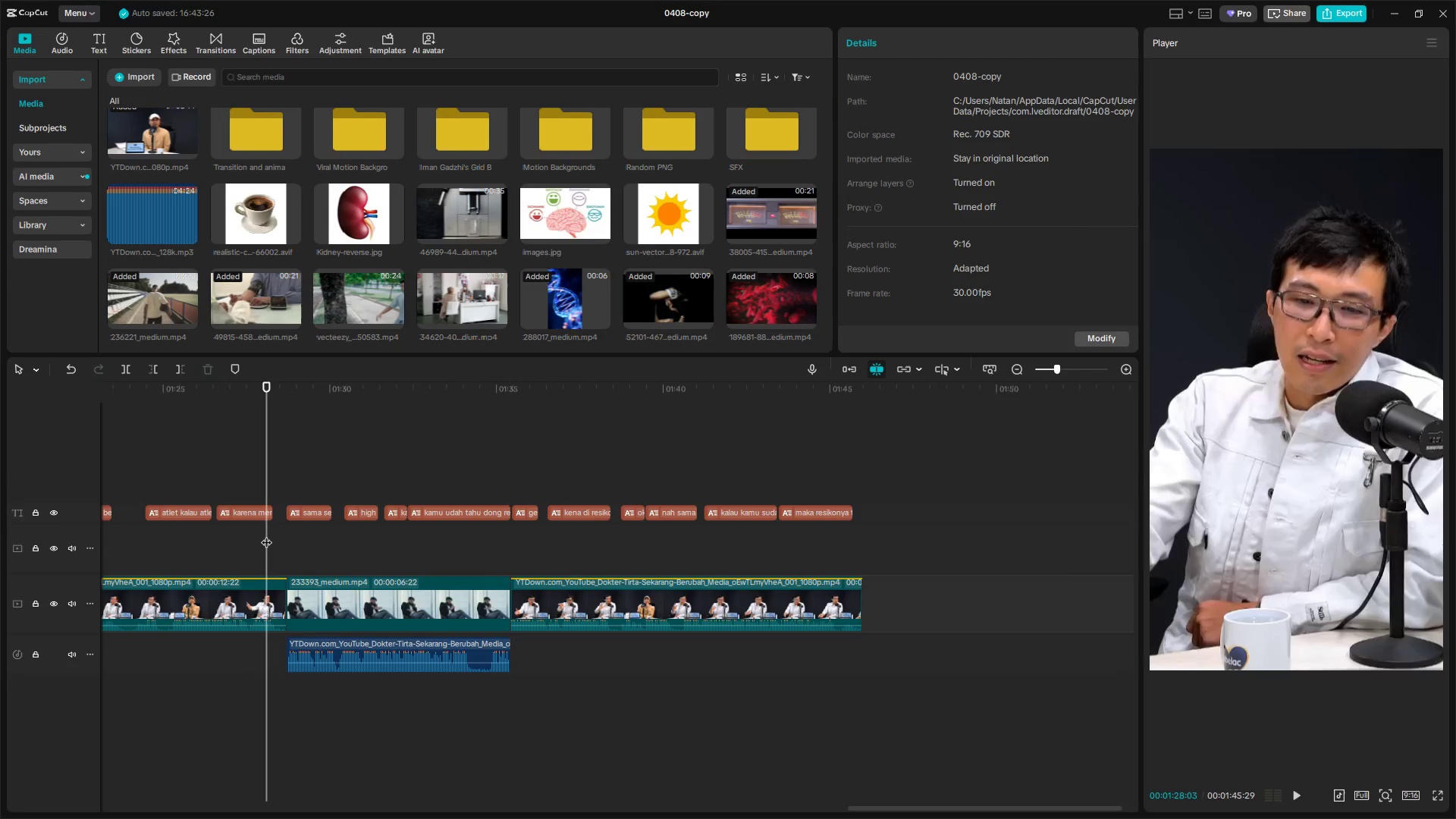 
key(Alt+Space)
 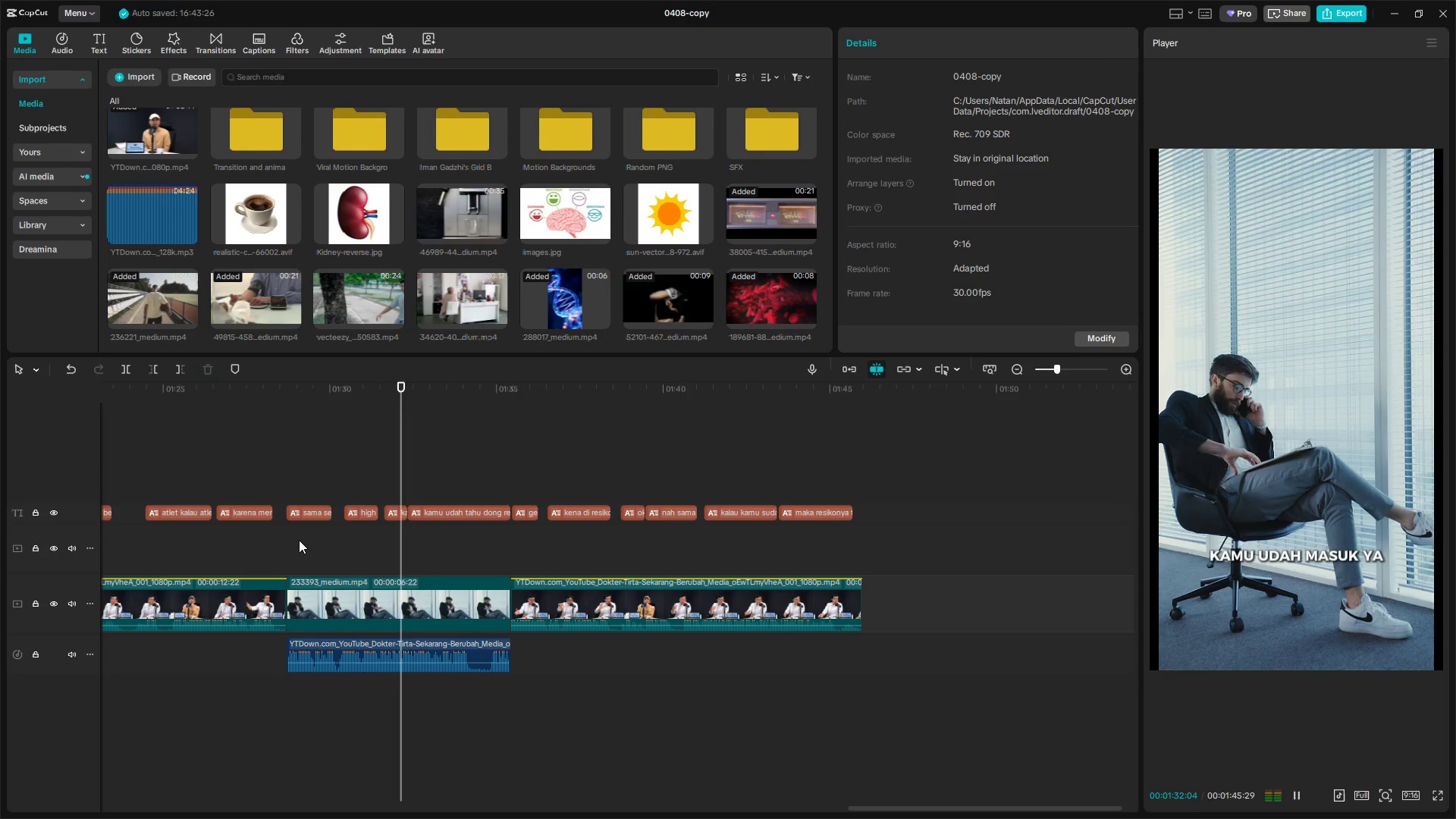 
wait(9.14)
 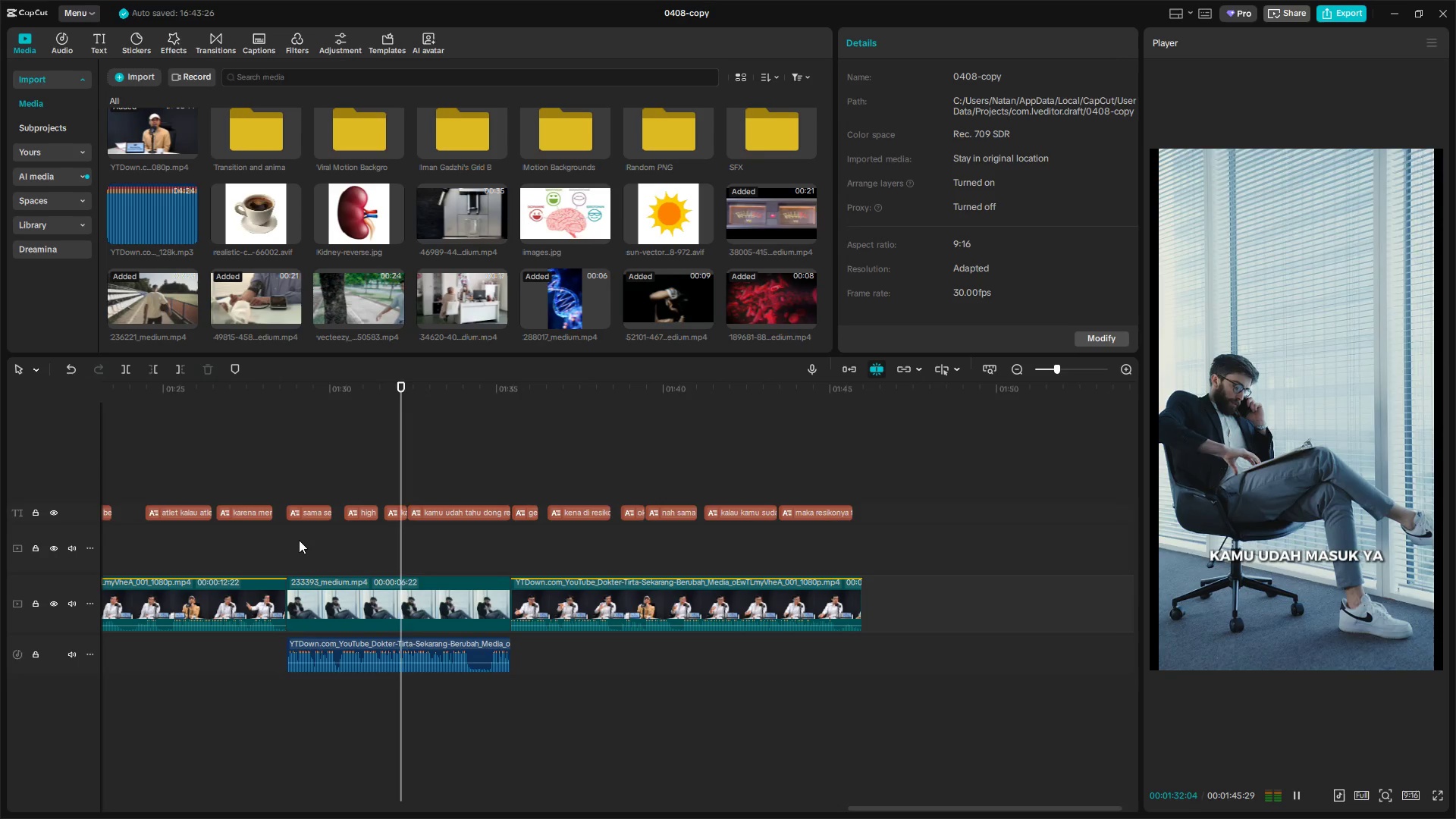 
left_click([214, 39])
 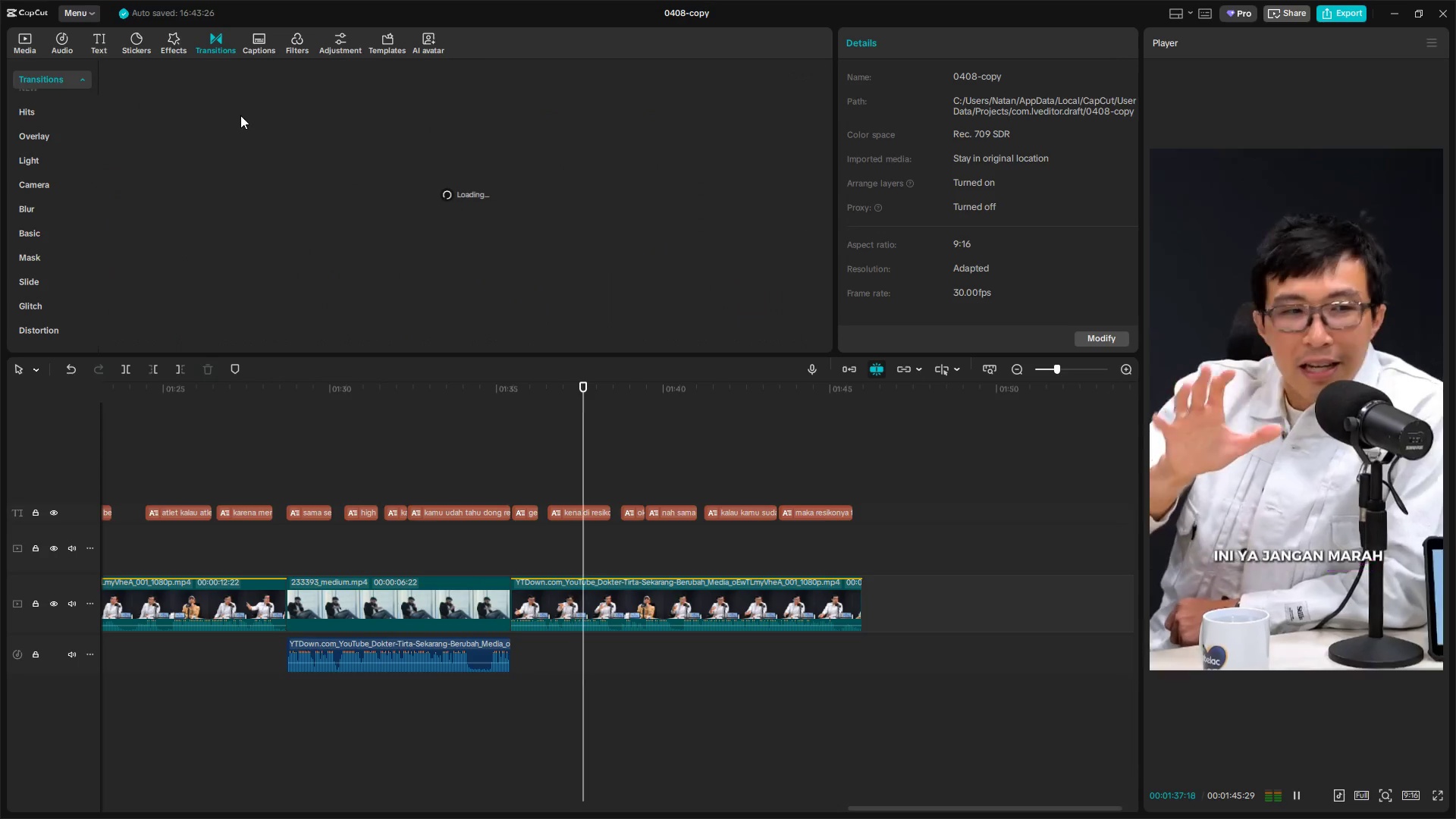 
mouse_move([322, 157])
 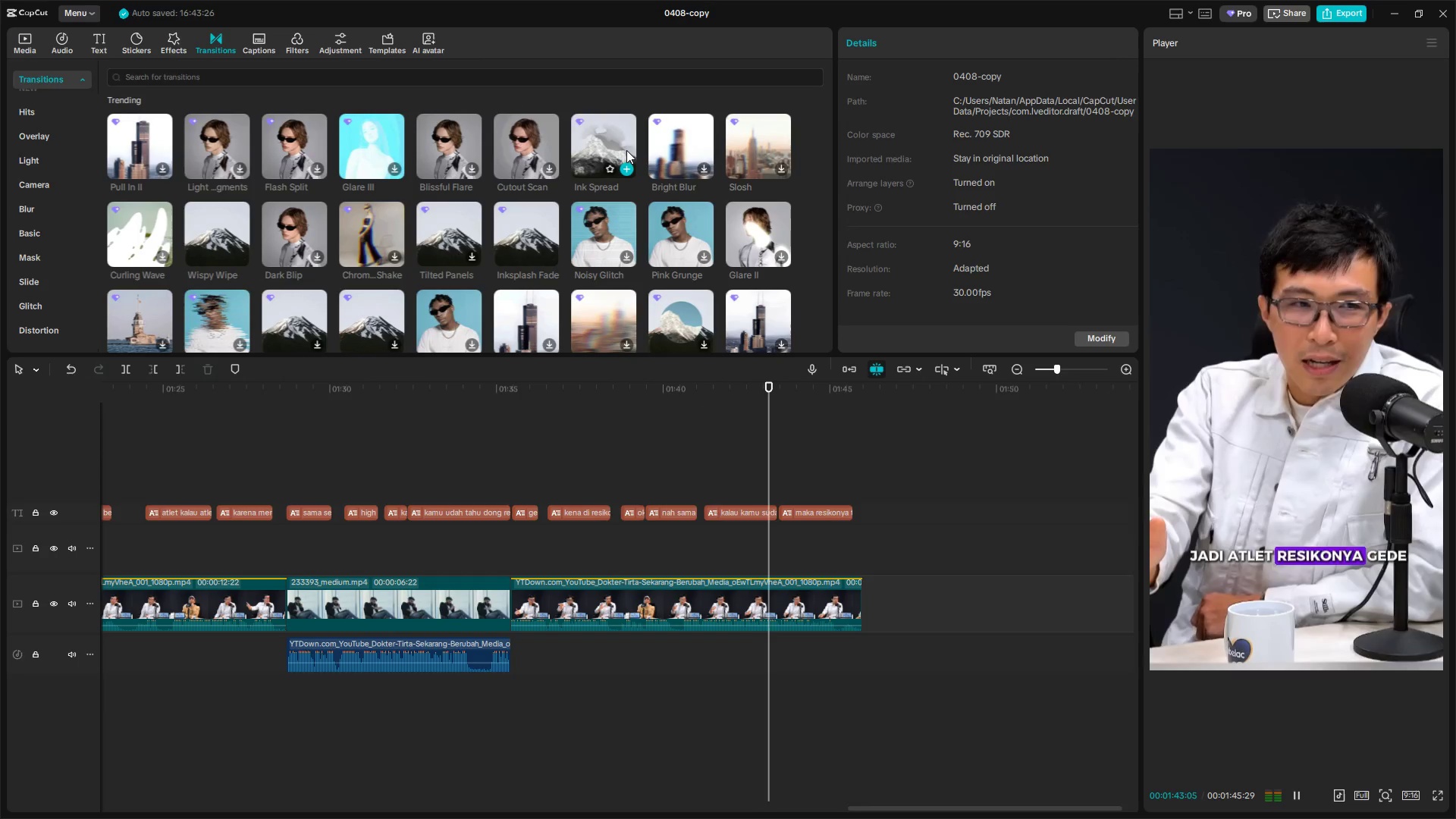 
wait(5.58)
 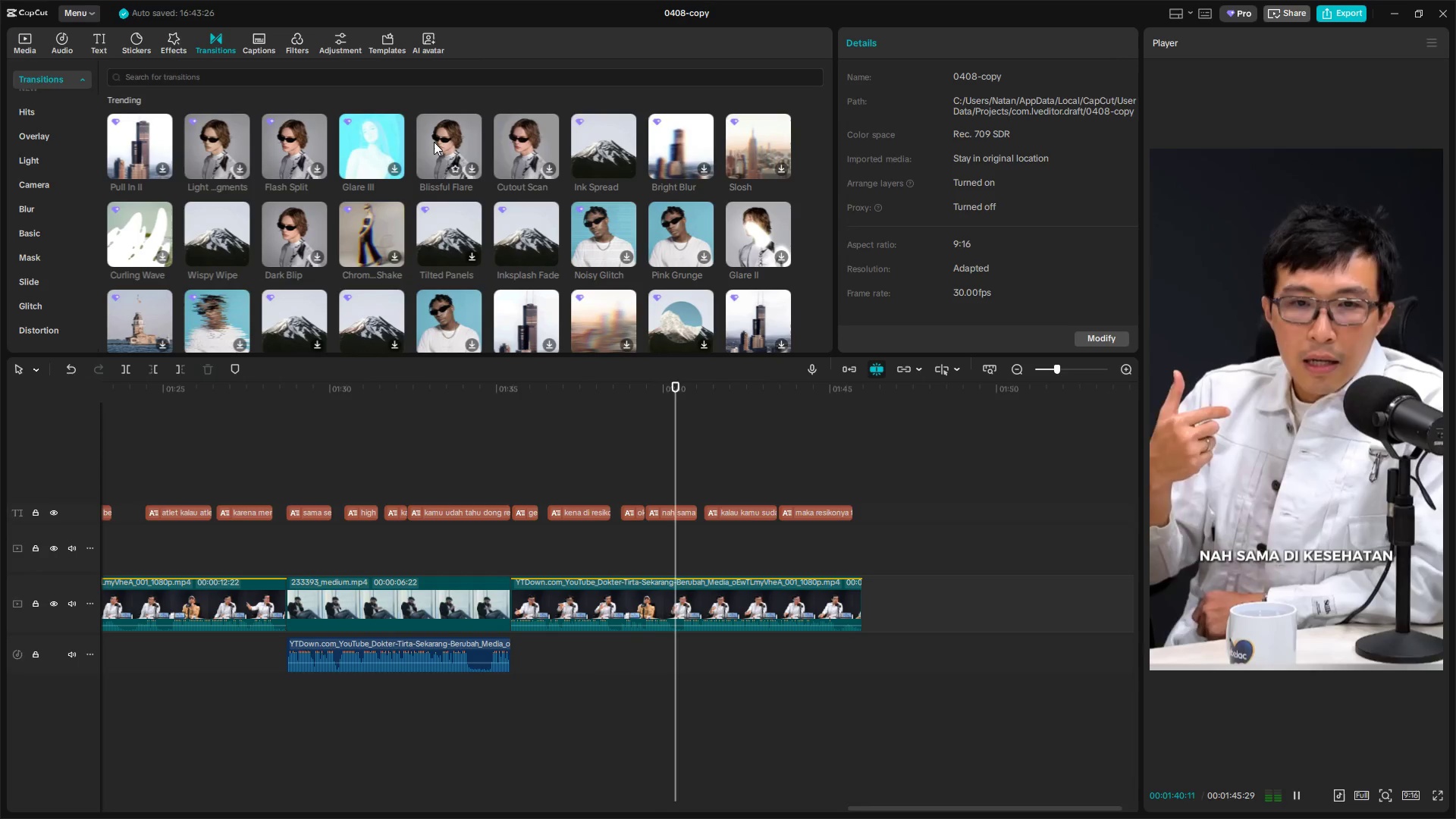 
left_click_drag(start_coordinate=[605, 143], to_coordinate=[262, 595])
 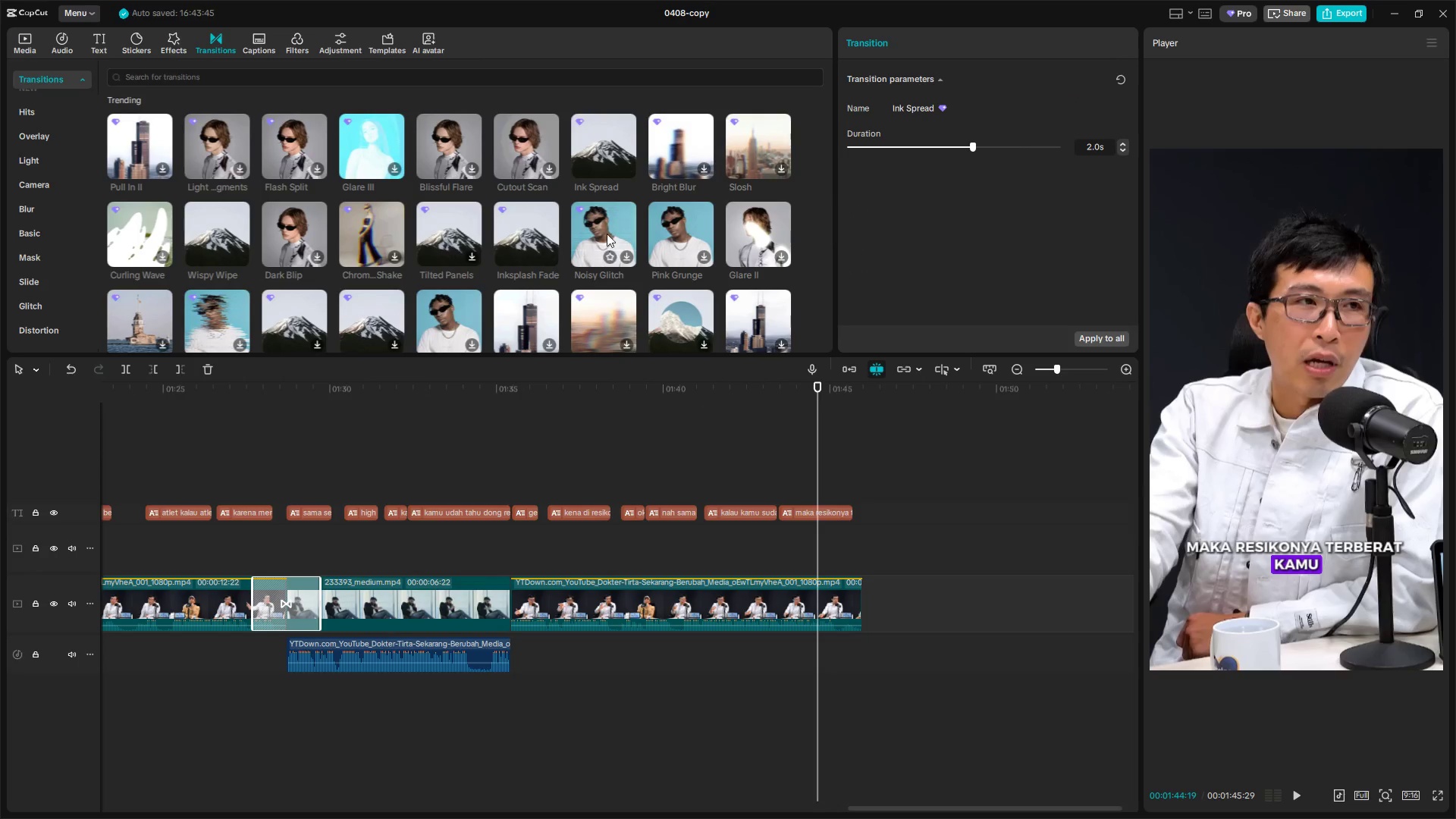 
left_click_drag(start_coordinate=[613, 141], to_coordinate=[482, 601])
 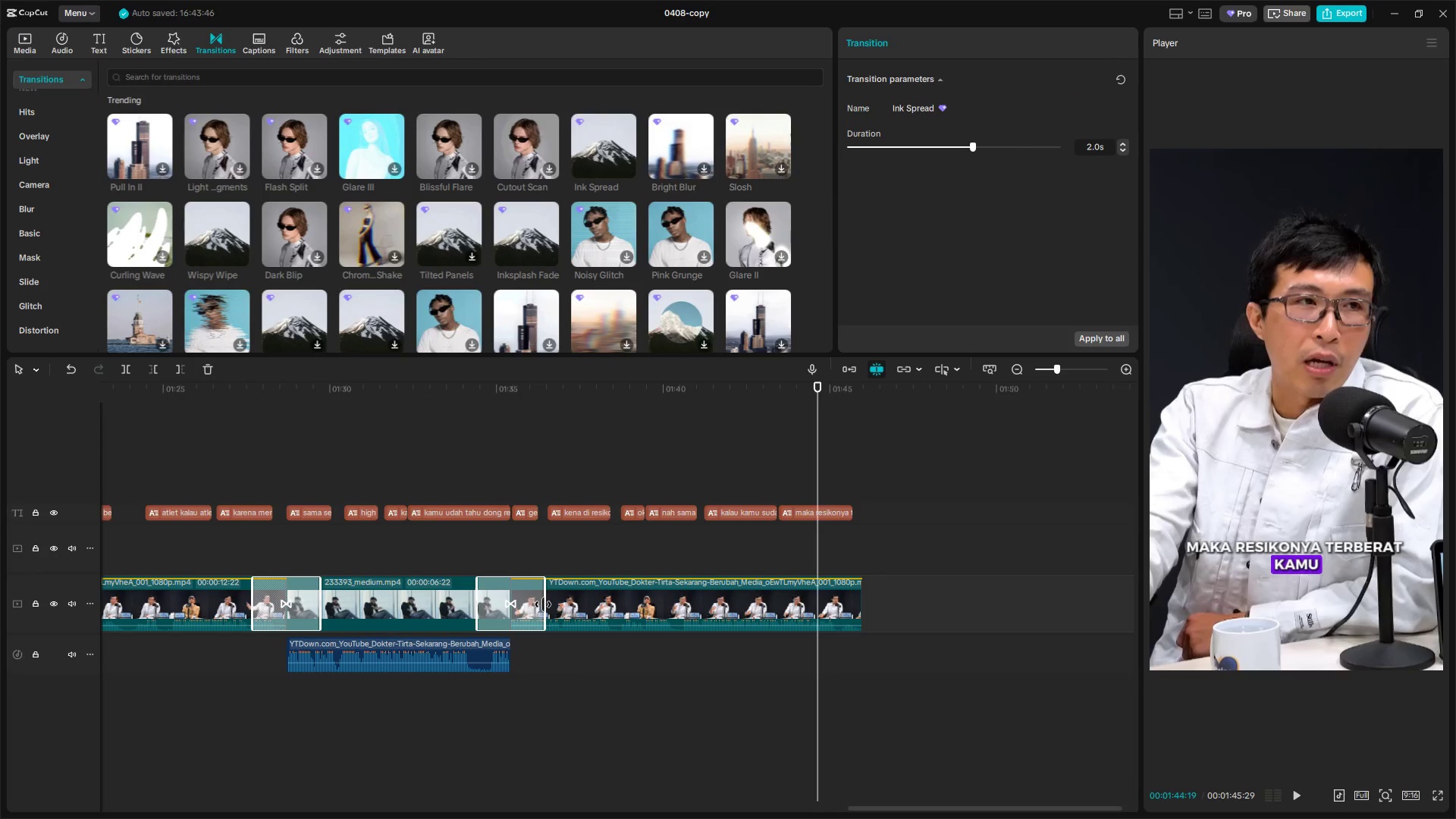 
left_click_drag(start_coordinate=[543, 604], to_coordinate=[528, 606])
 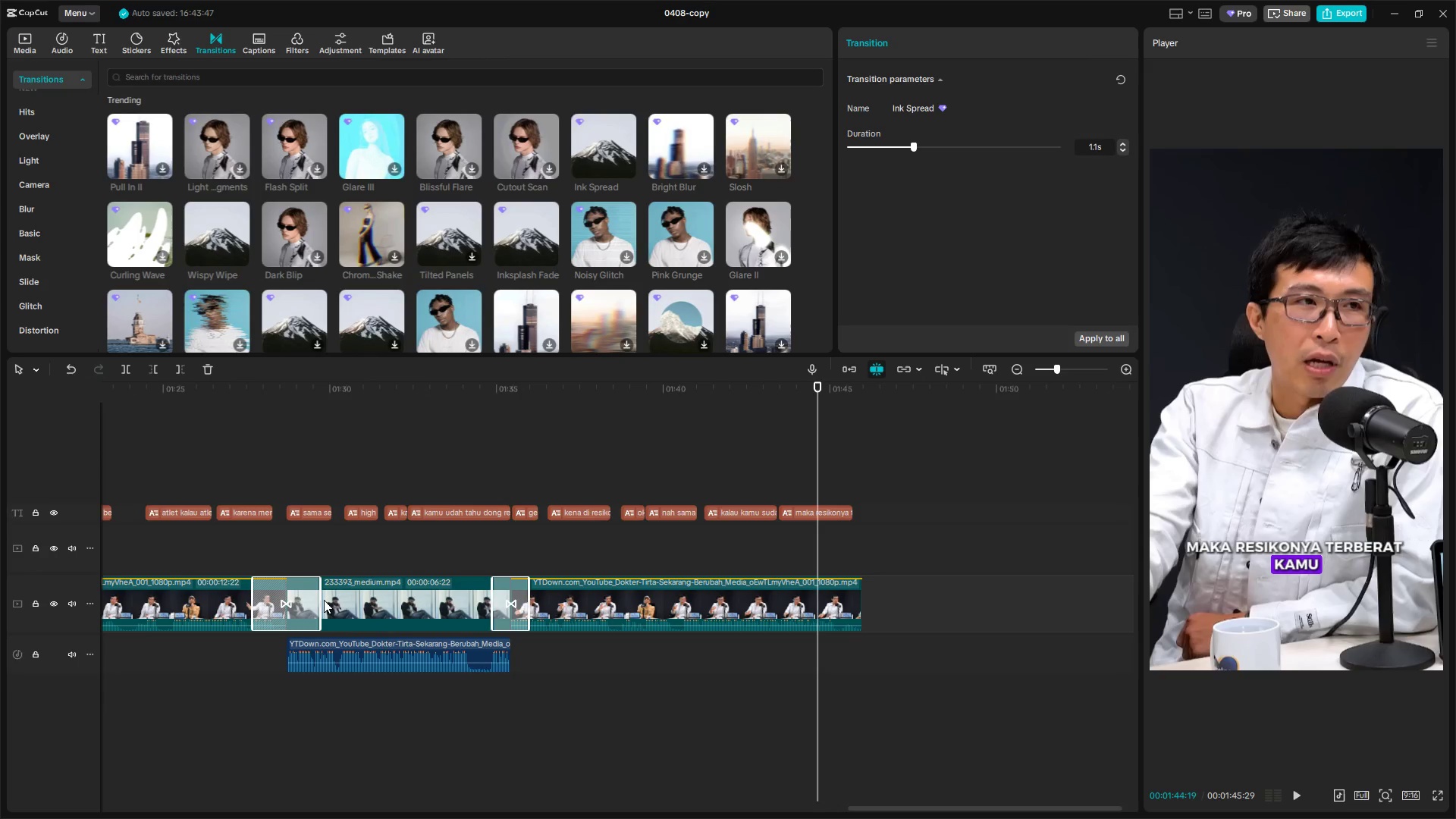 
left_click_drag(start_coordinate=[323, 600], to_coordinate=[303, 604])
 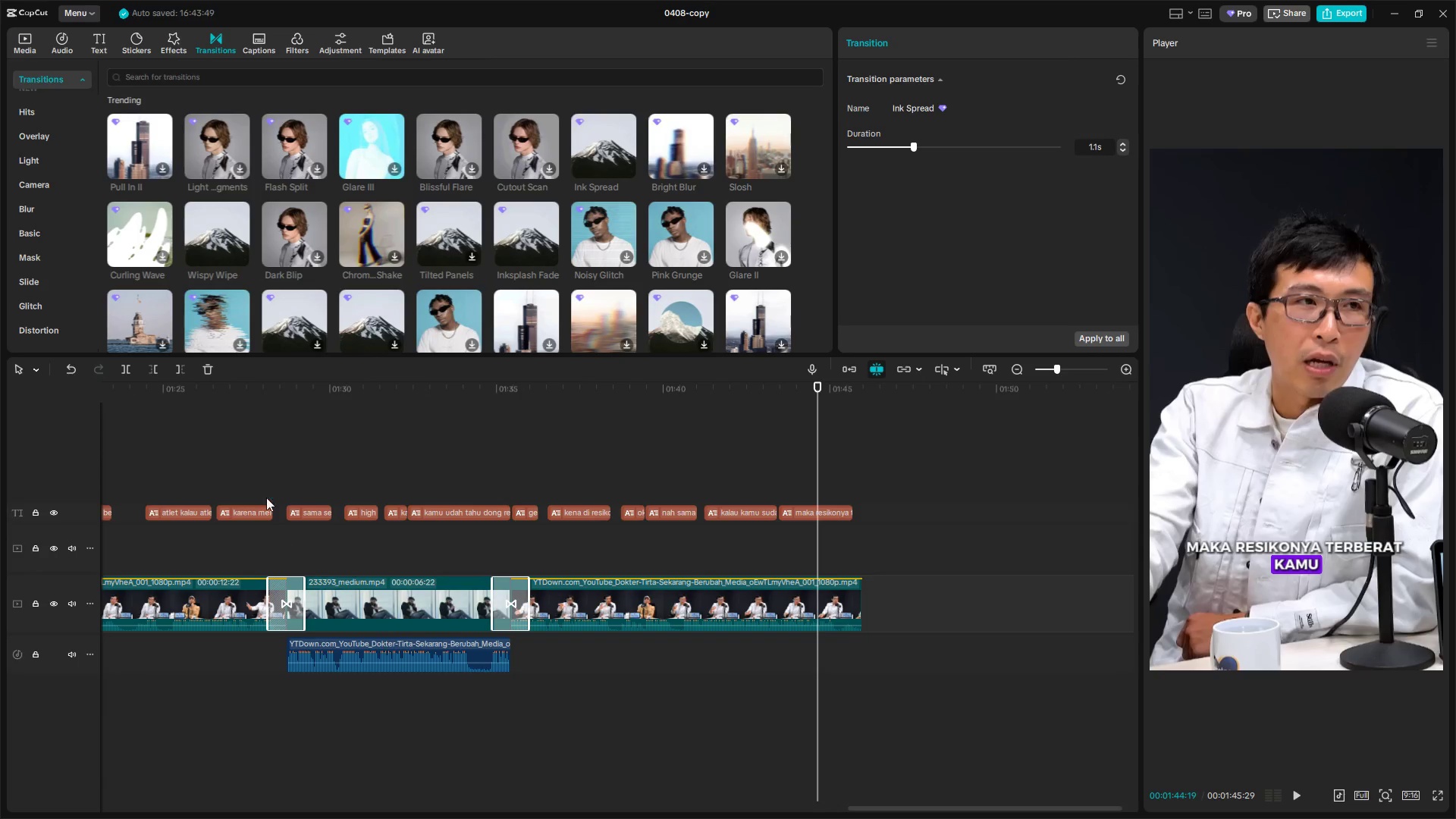 
left_click([249, 460])
 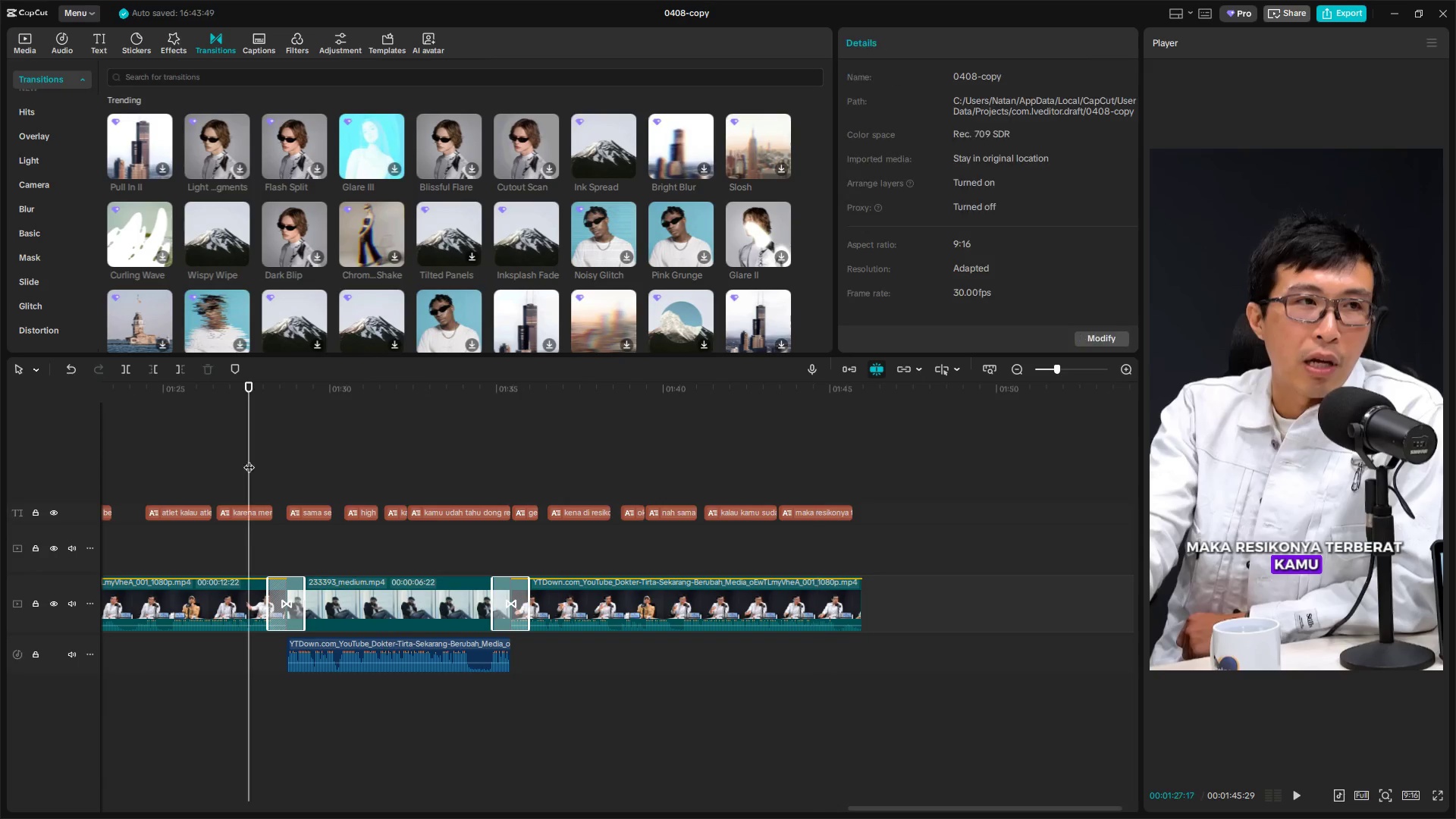 
key(Alt+Space)
 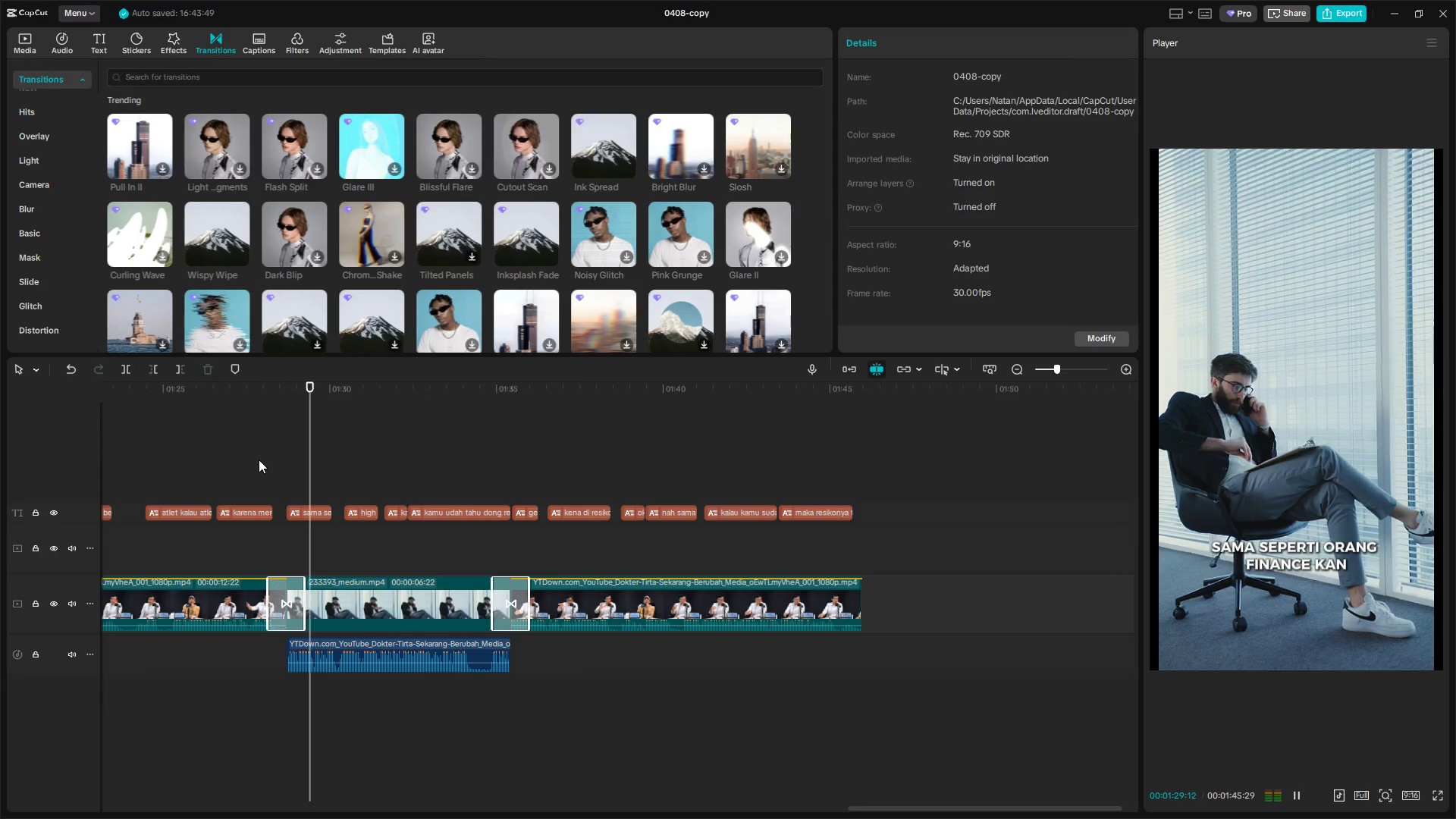 
hold_key(key=ControlLeft, duration=1.5)
hold_key(key=ControlLeft, duration=0.86)
scroll: coordinate [478, 617], scroll_direction: down, amount: 14.0
 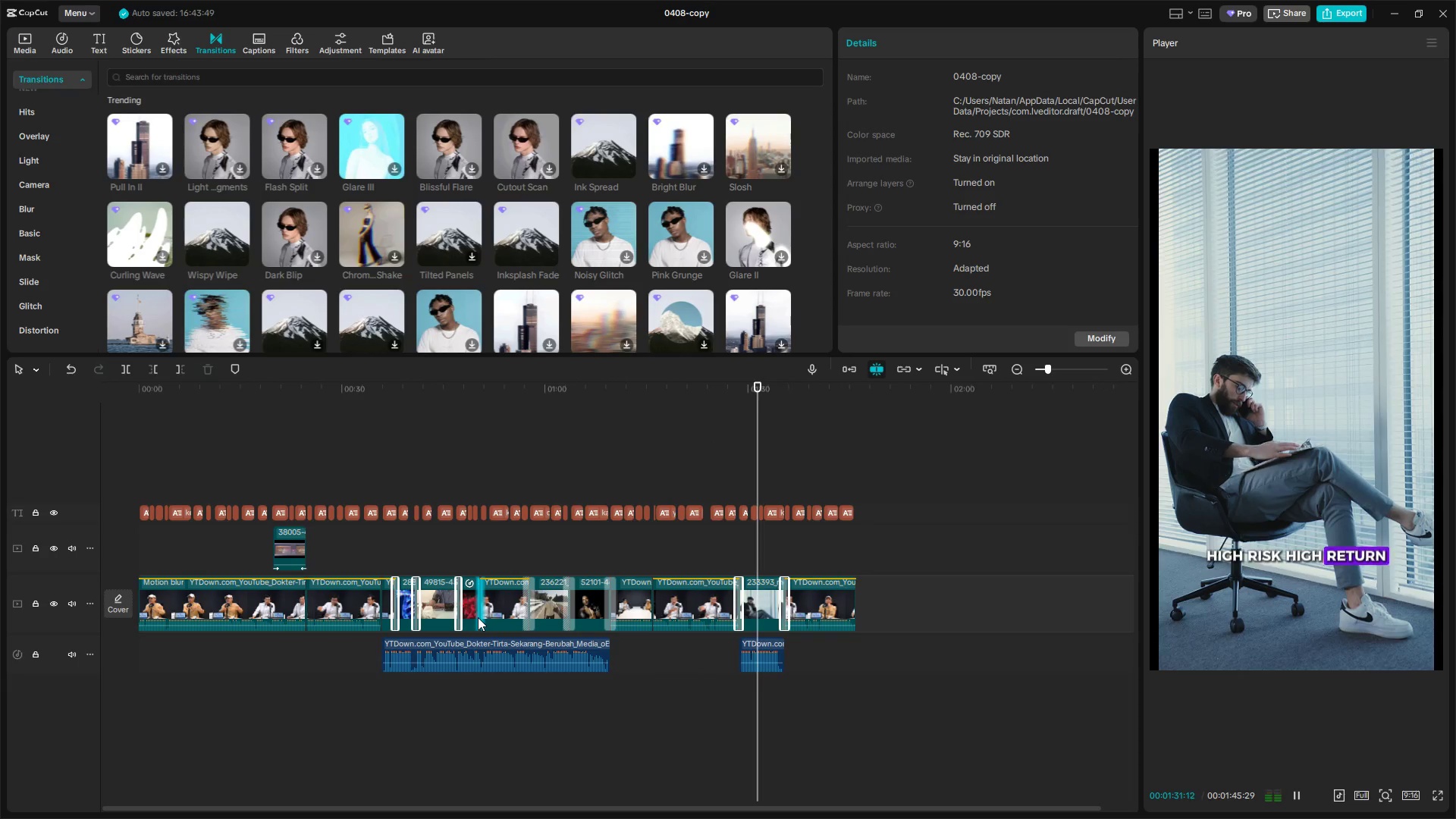 
left_click([24, 41])
 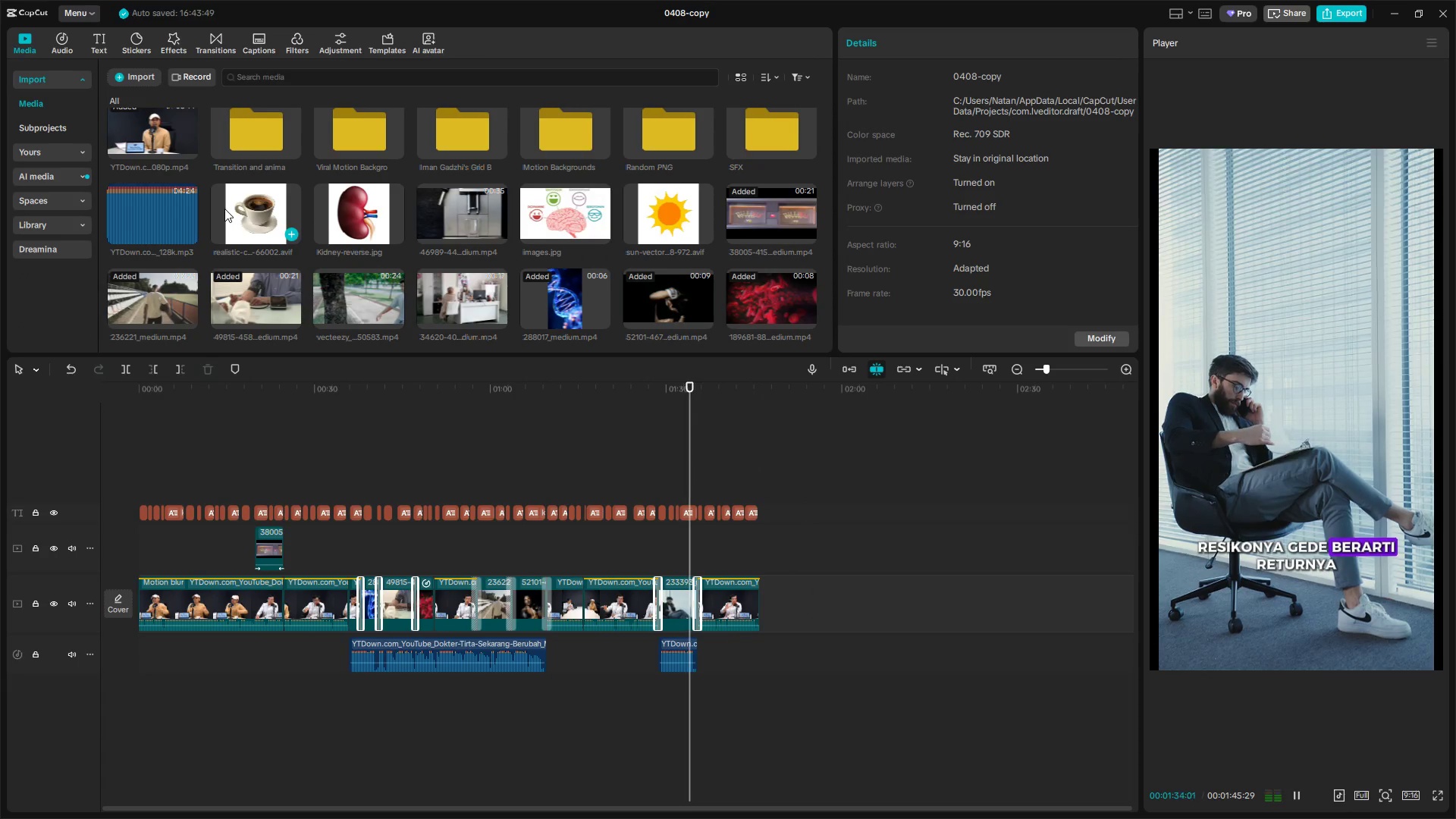 
scroll: coordinate [268, 202], scroll_direction: down, amount: 5.0
 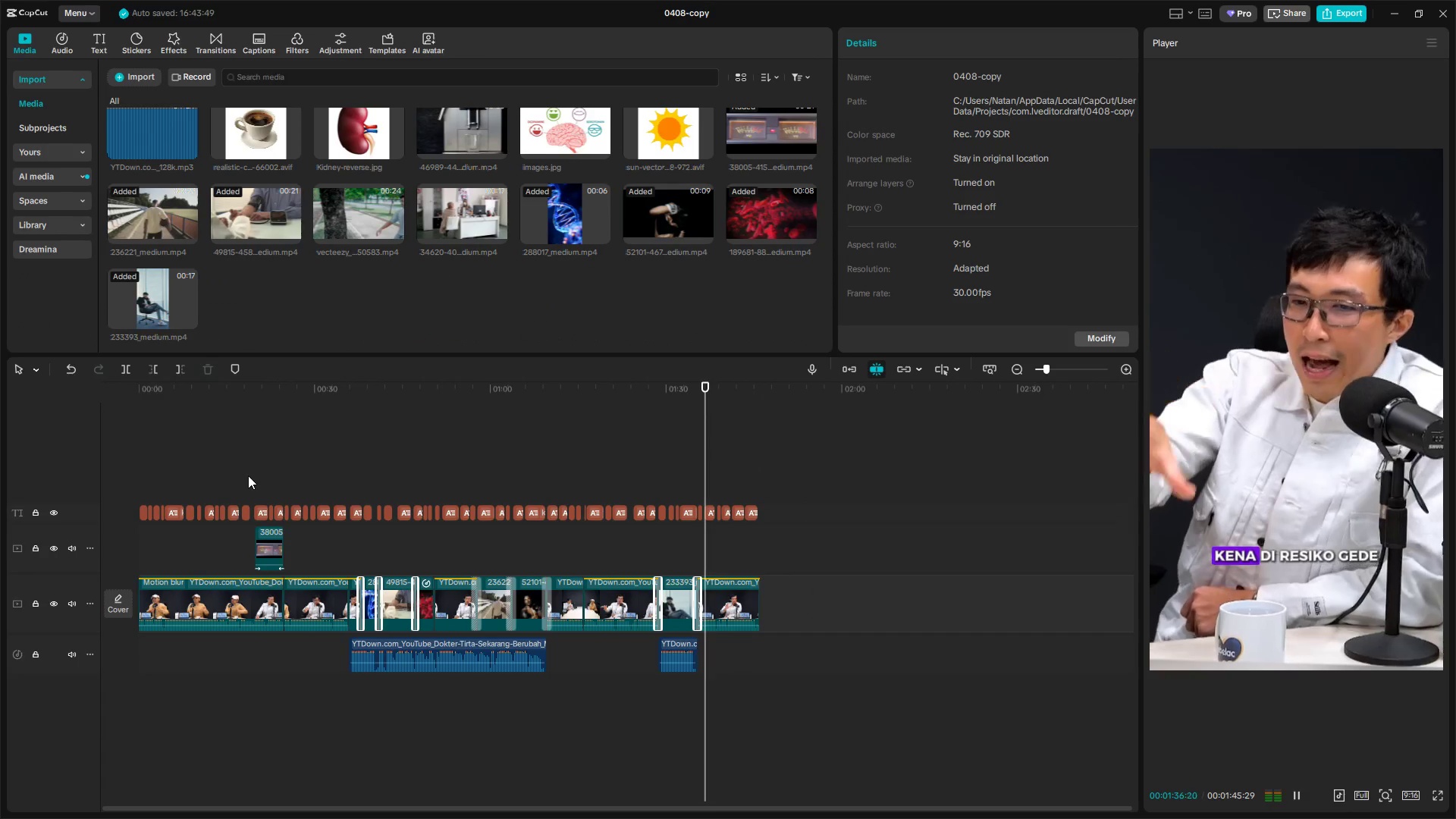 
key(Alt+AltLeft)
 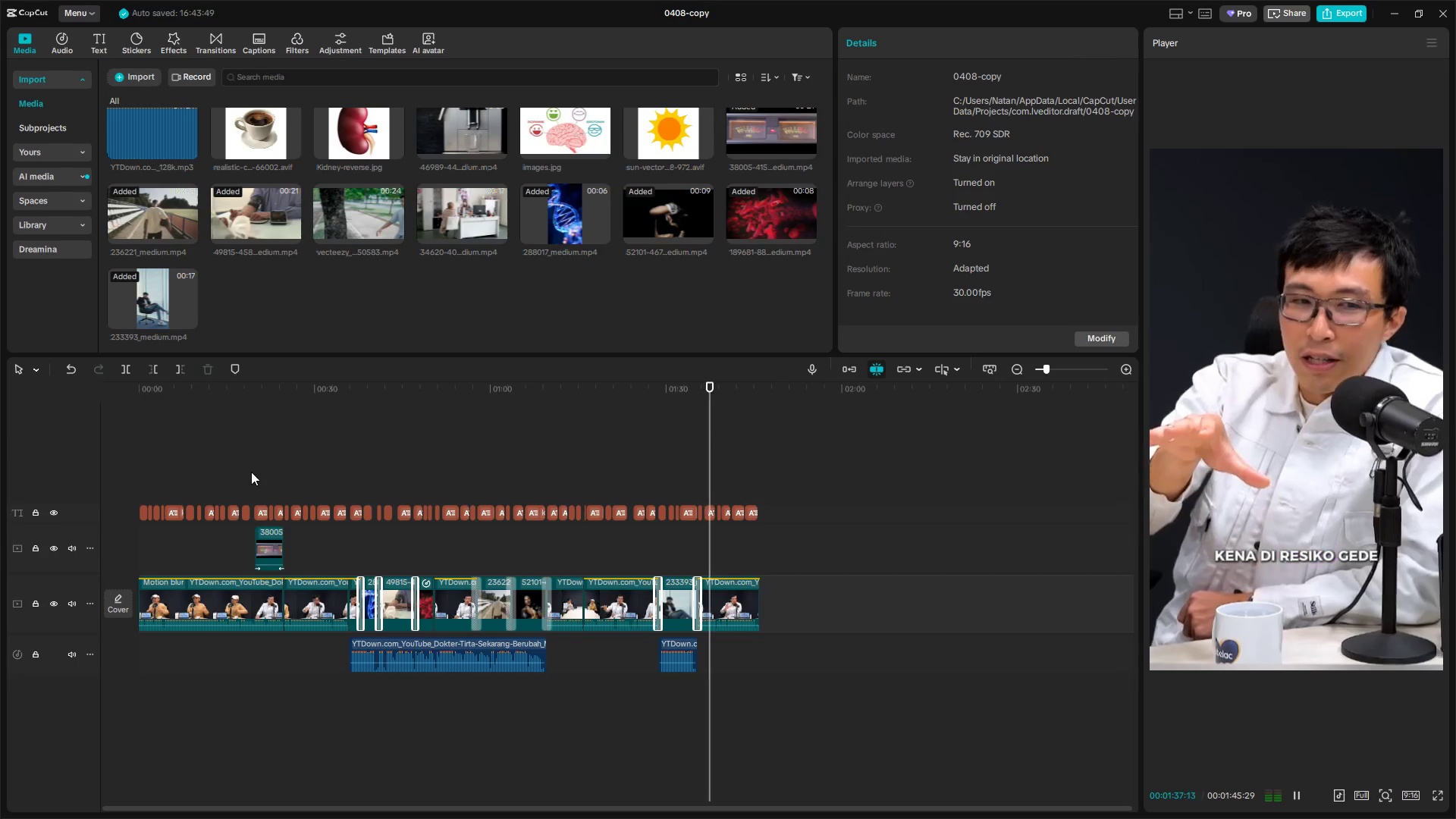 
key(Alt+Tab)
 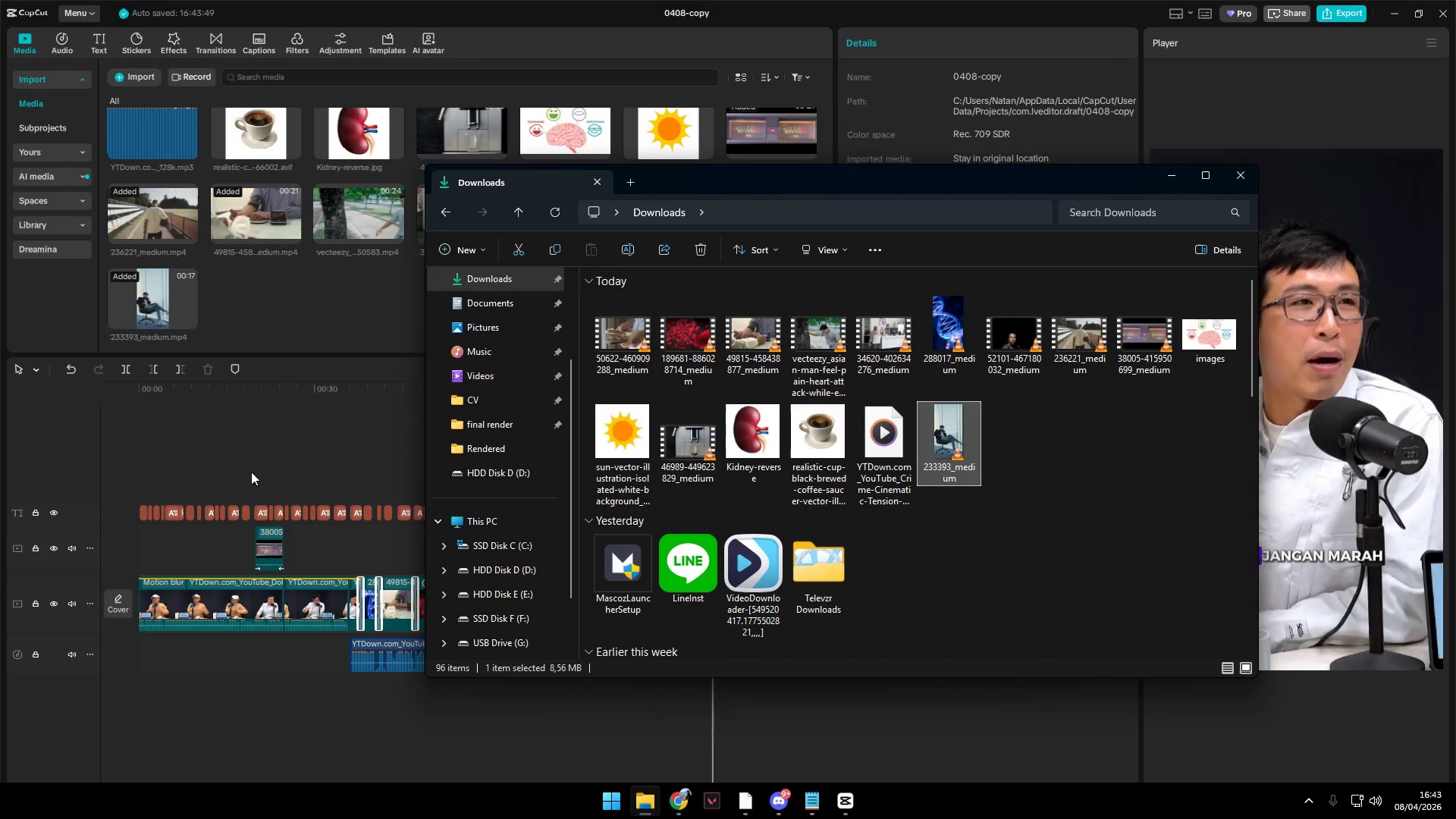 
key(Alt+AltLeft)
 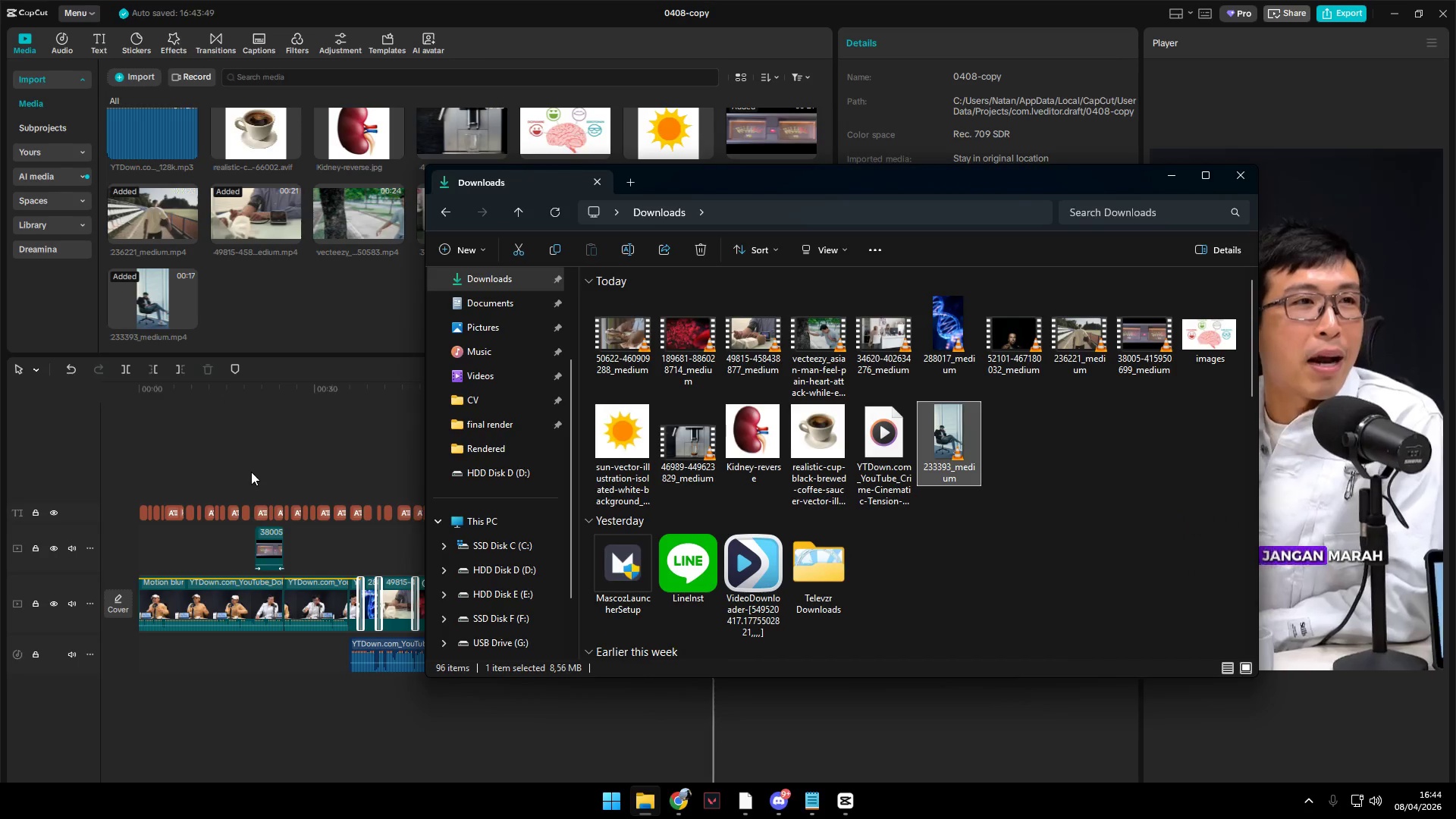 
key(Alt+Tab)
 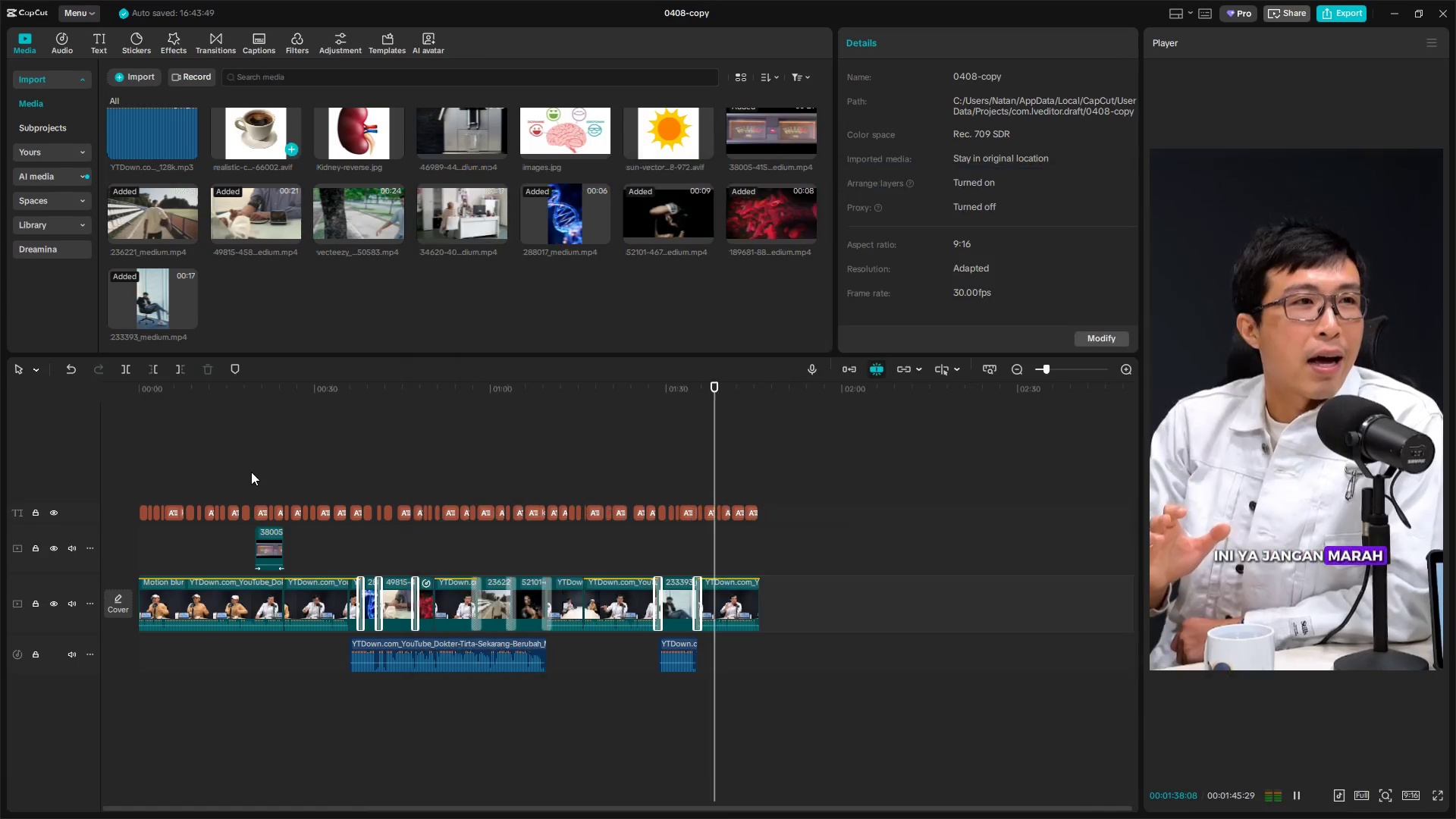 
key(Alt+Tab)
 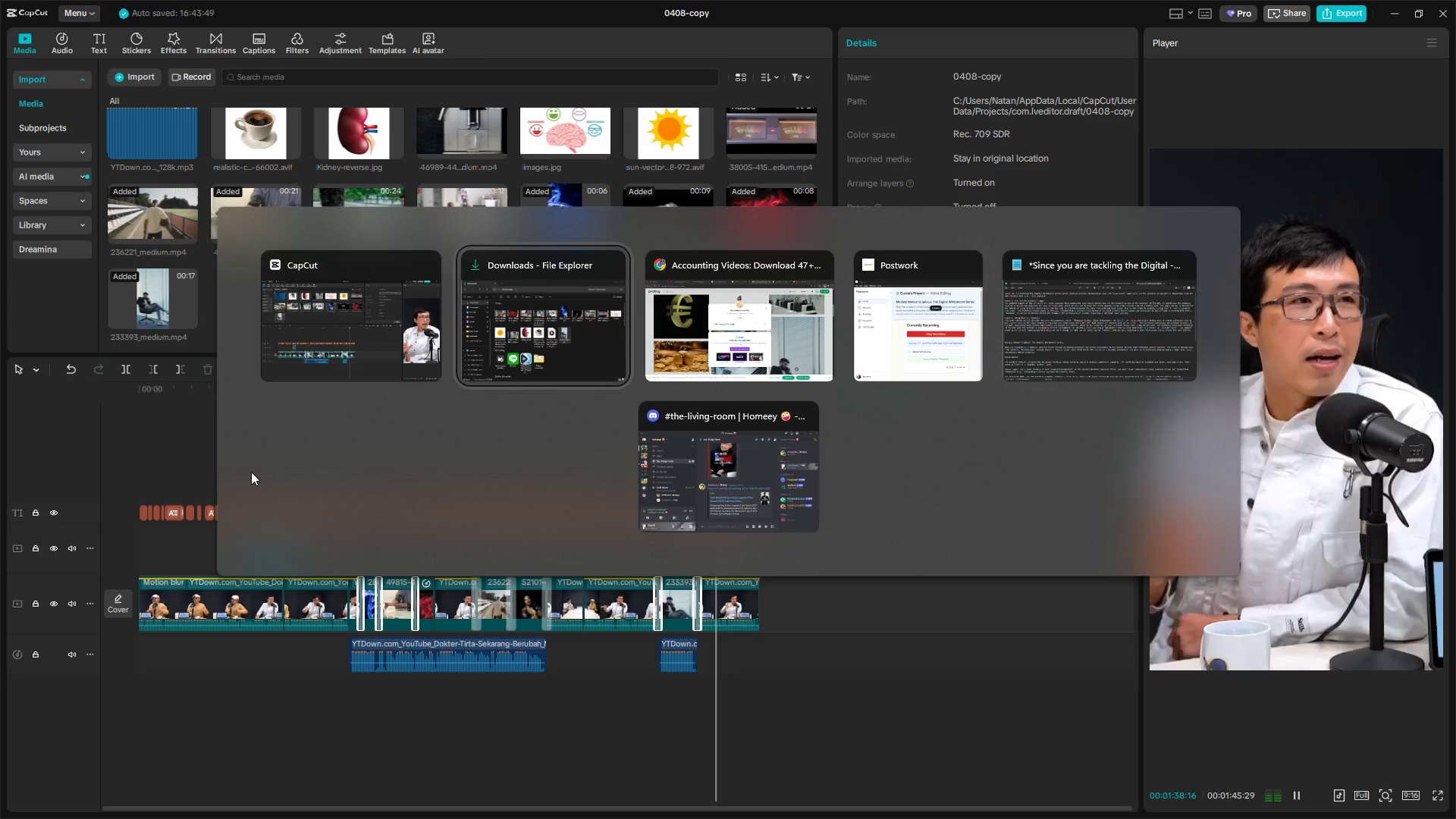 
key(Alt+Tab)
 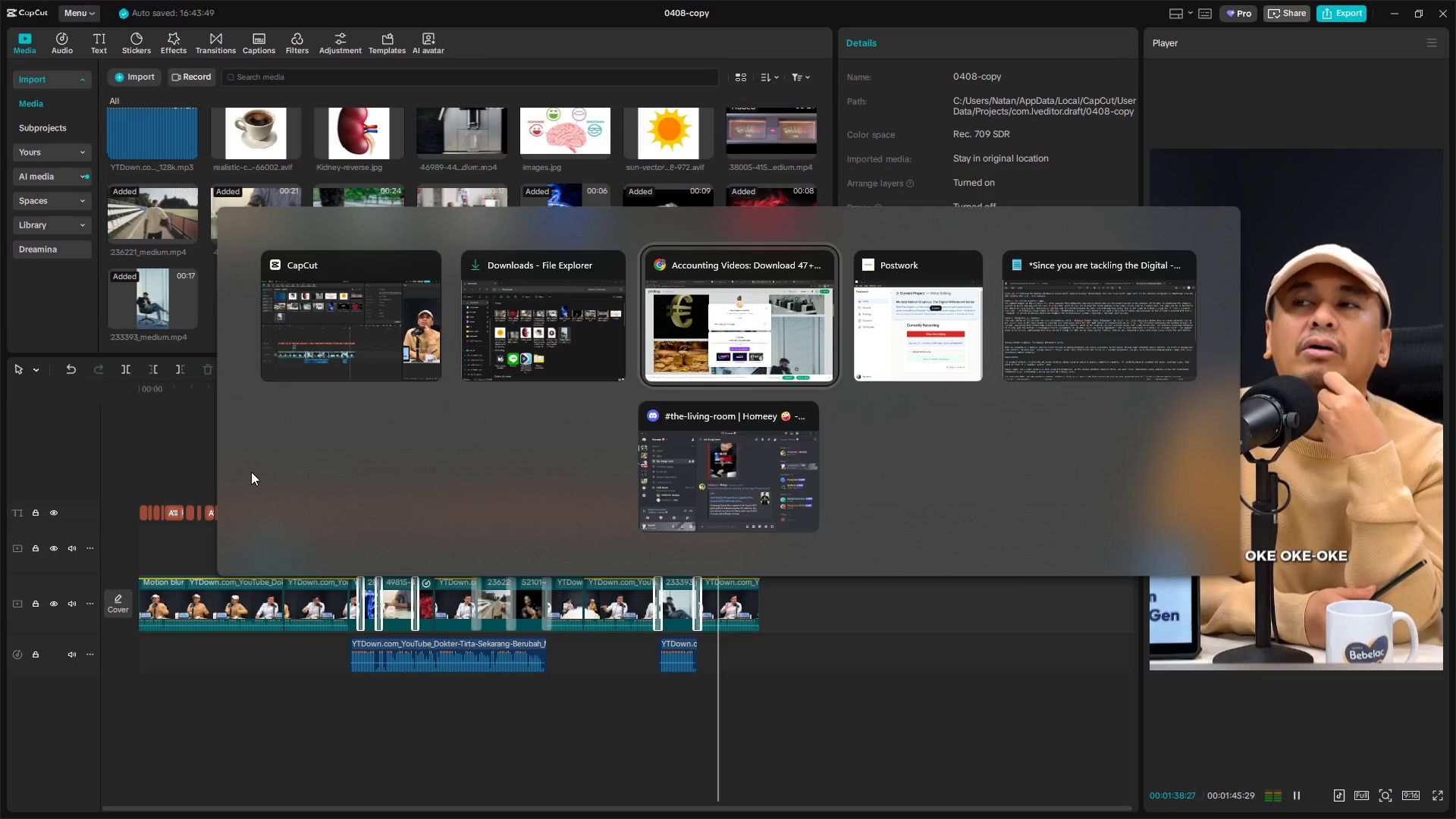 
key(Alt+Tab)